 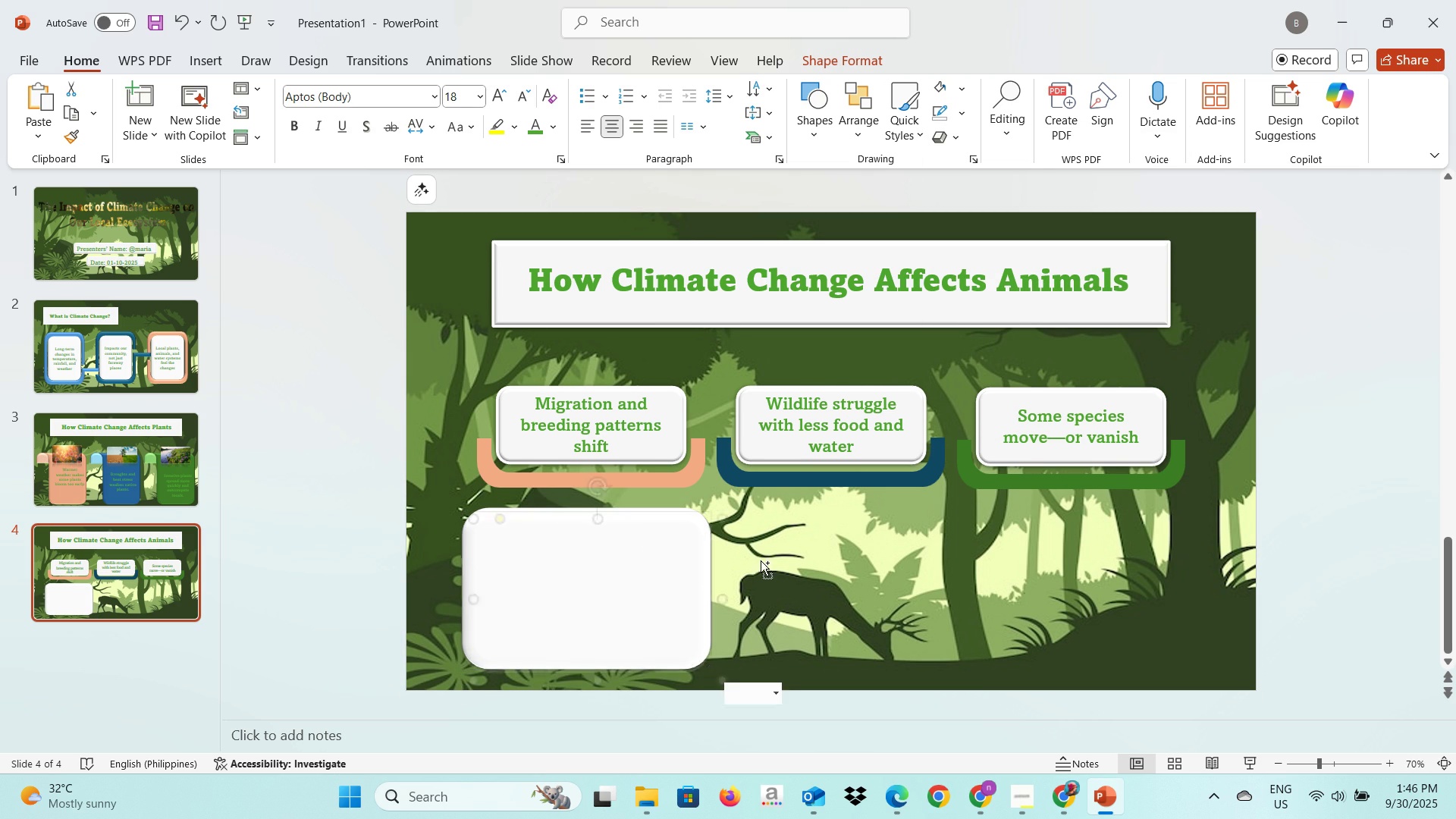 
key(Control+V)
 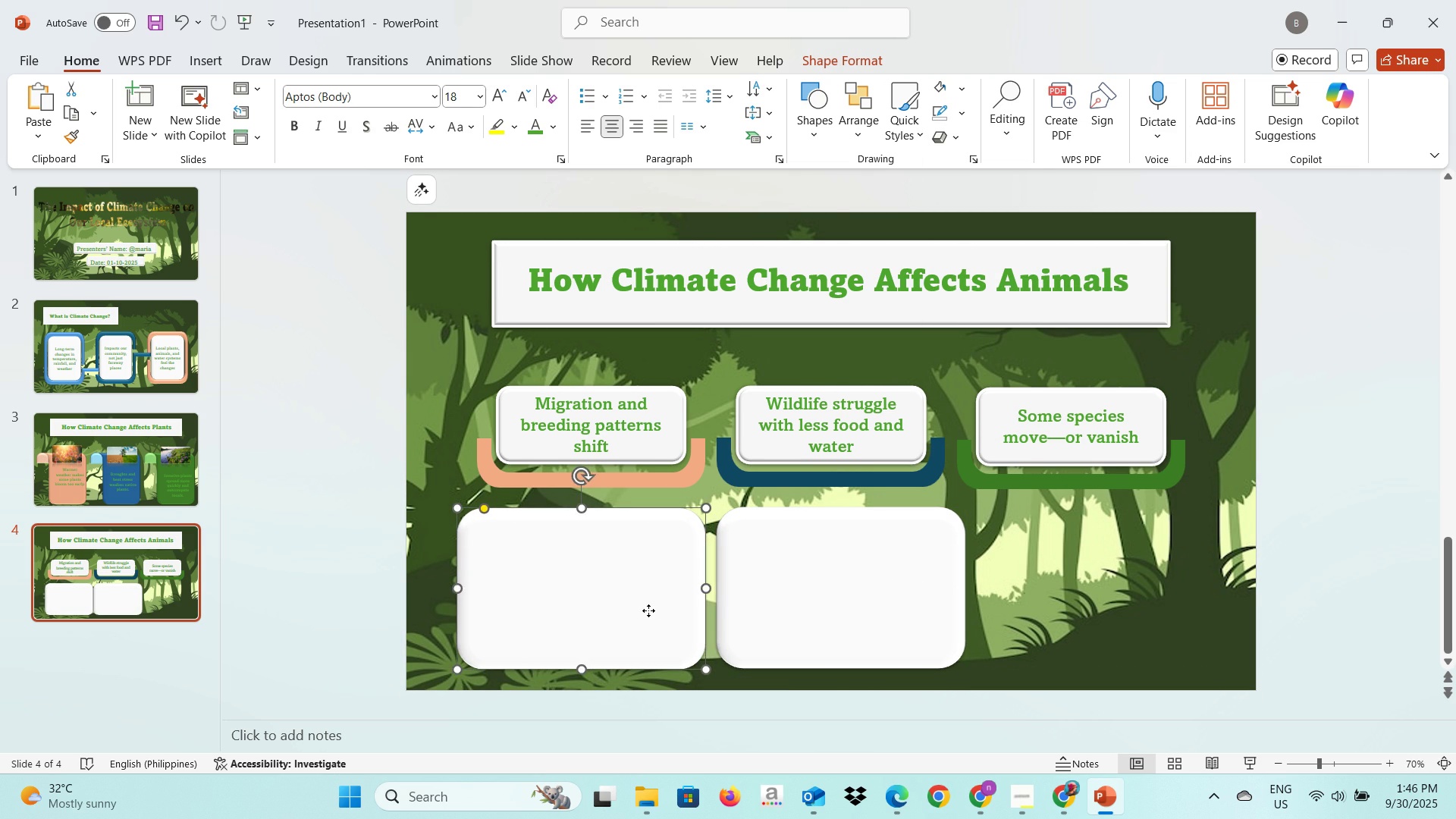 
wait(6.38)
 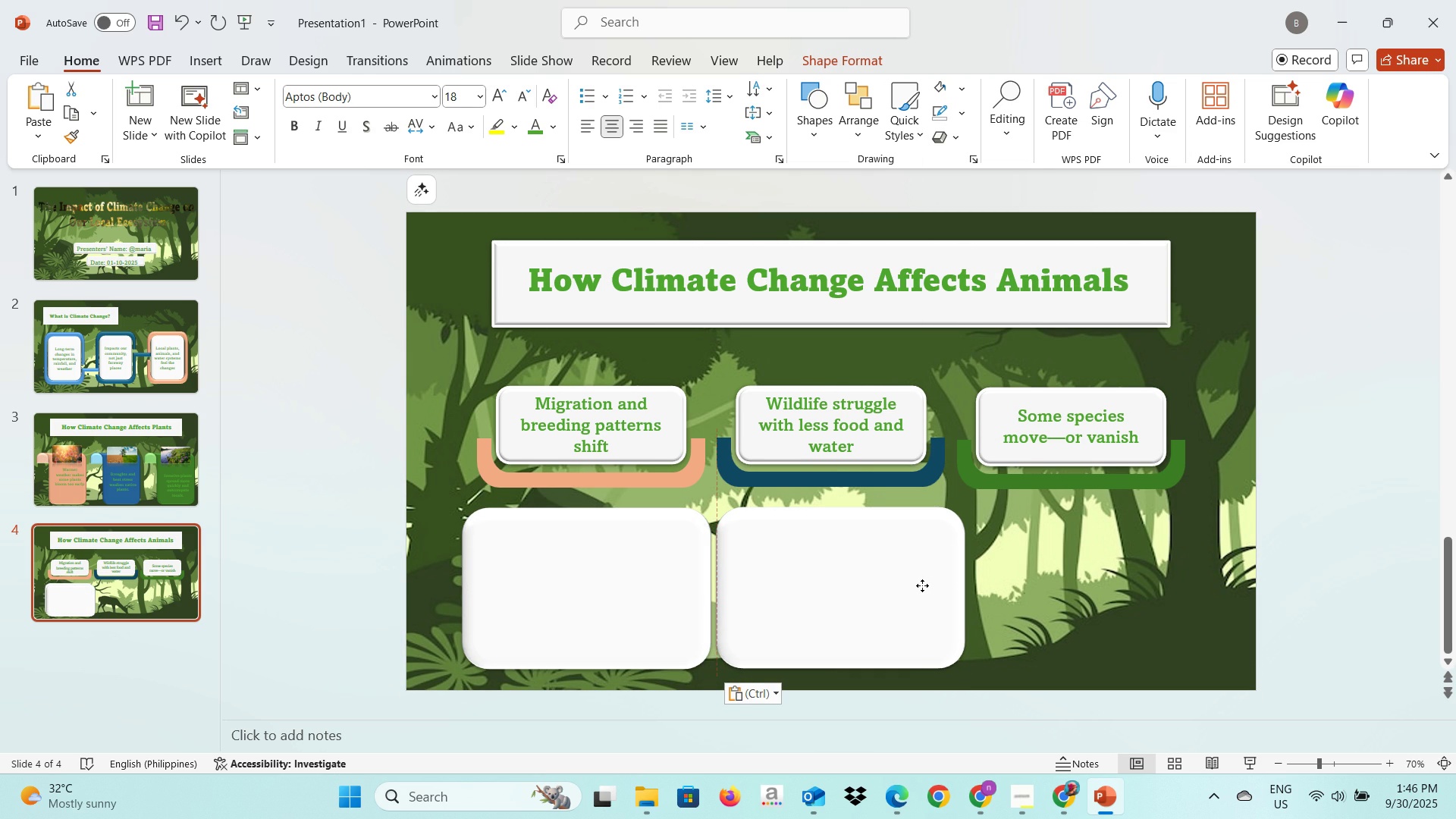 
left_click([620, 479])
 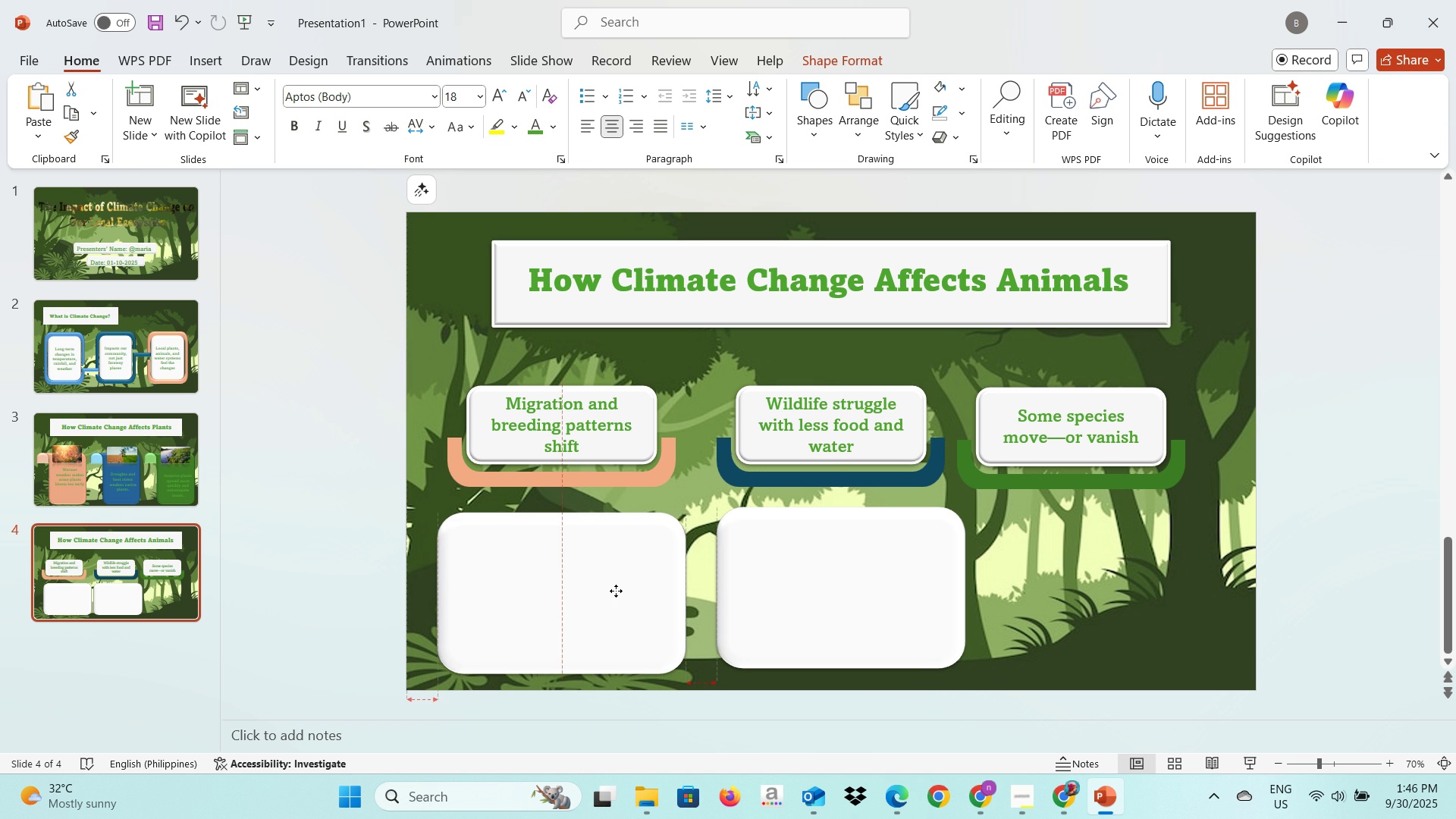 
left_click([736, 478])
 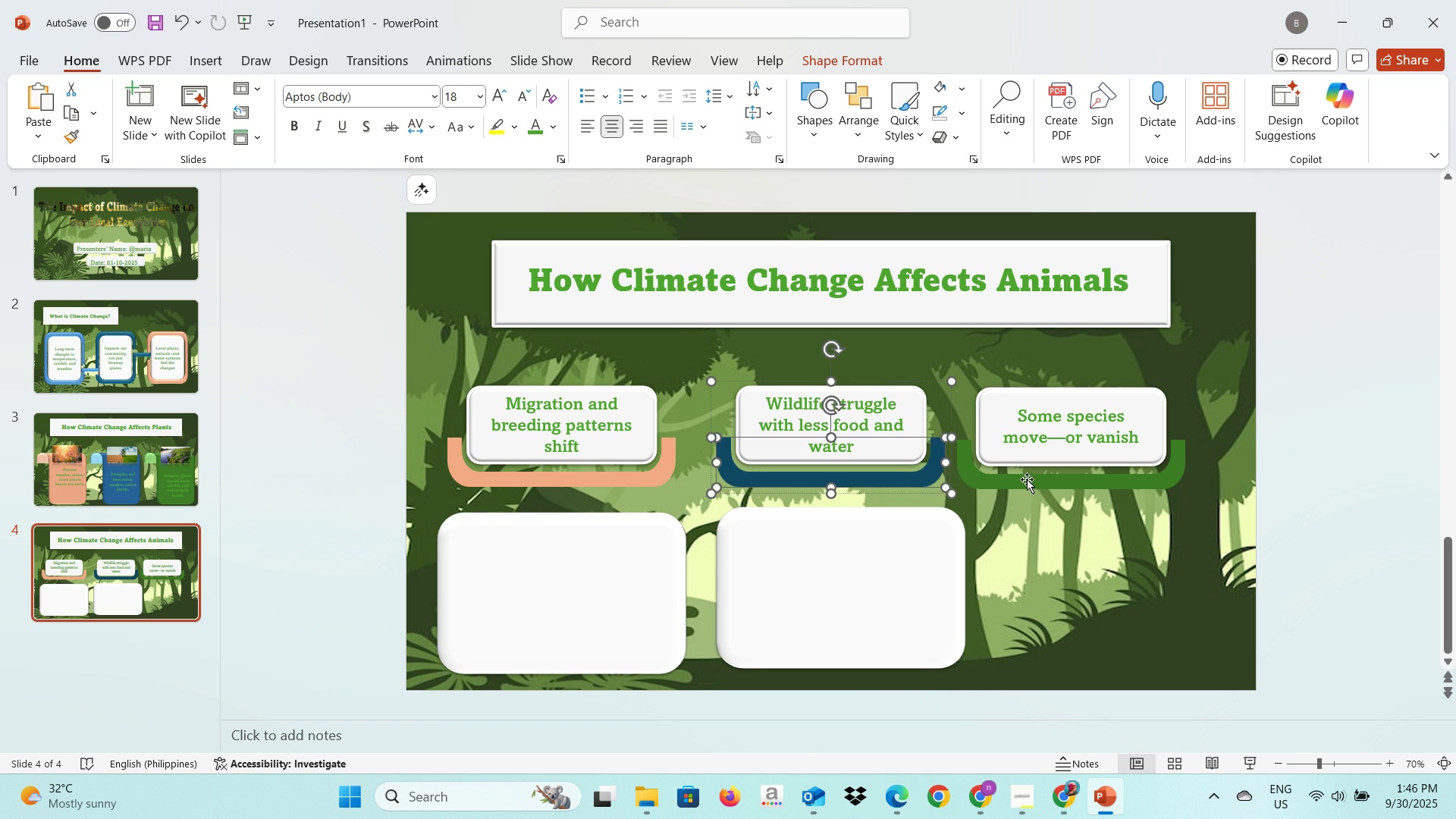 
left_click([1029, 480])
 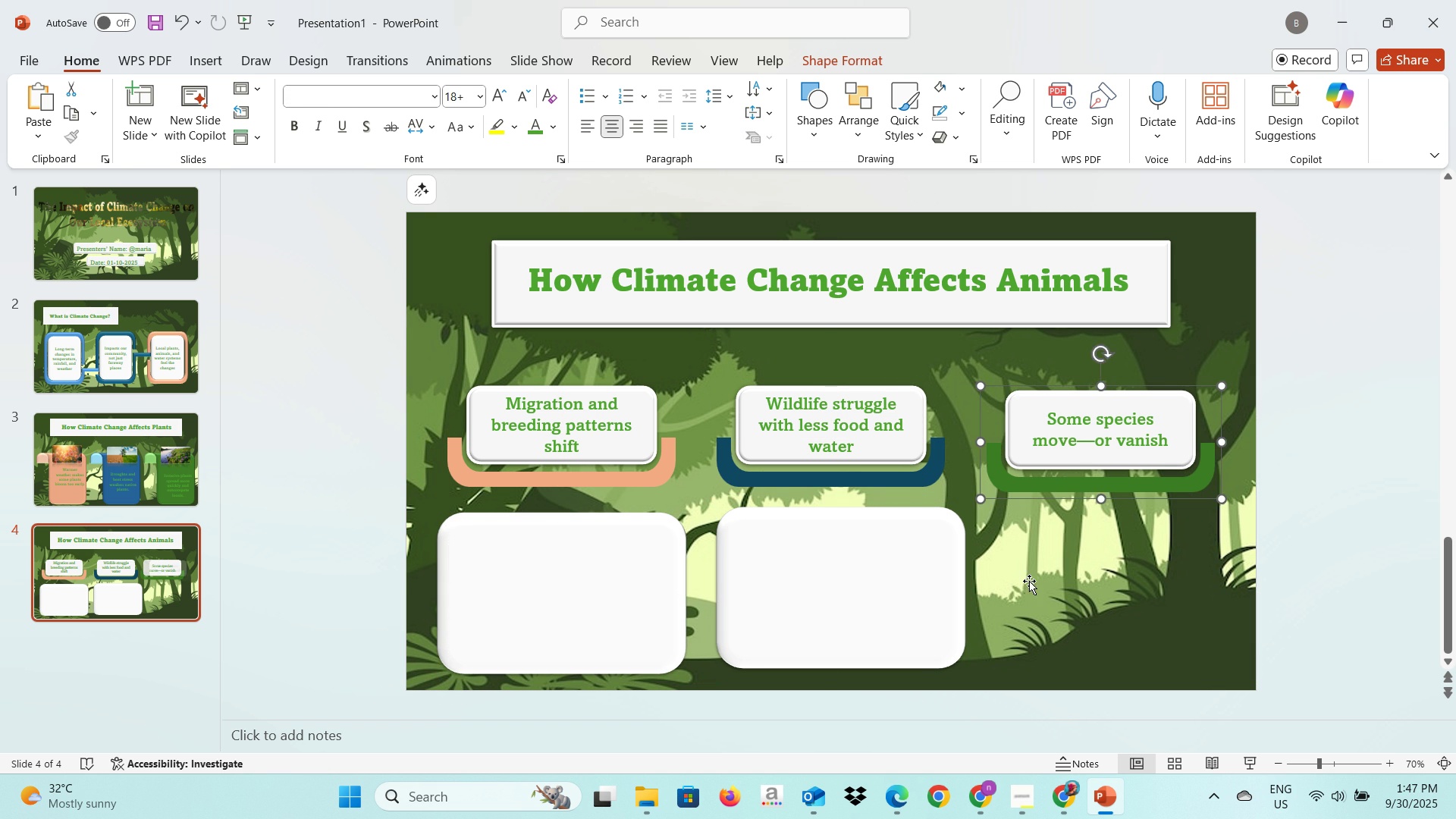 
left_click([921, 613])